 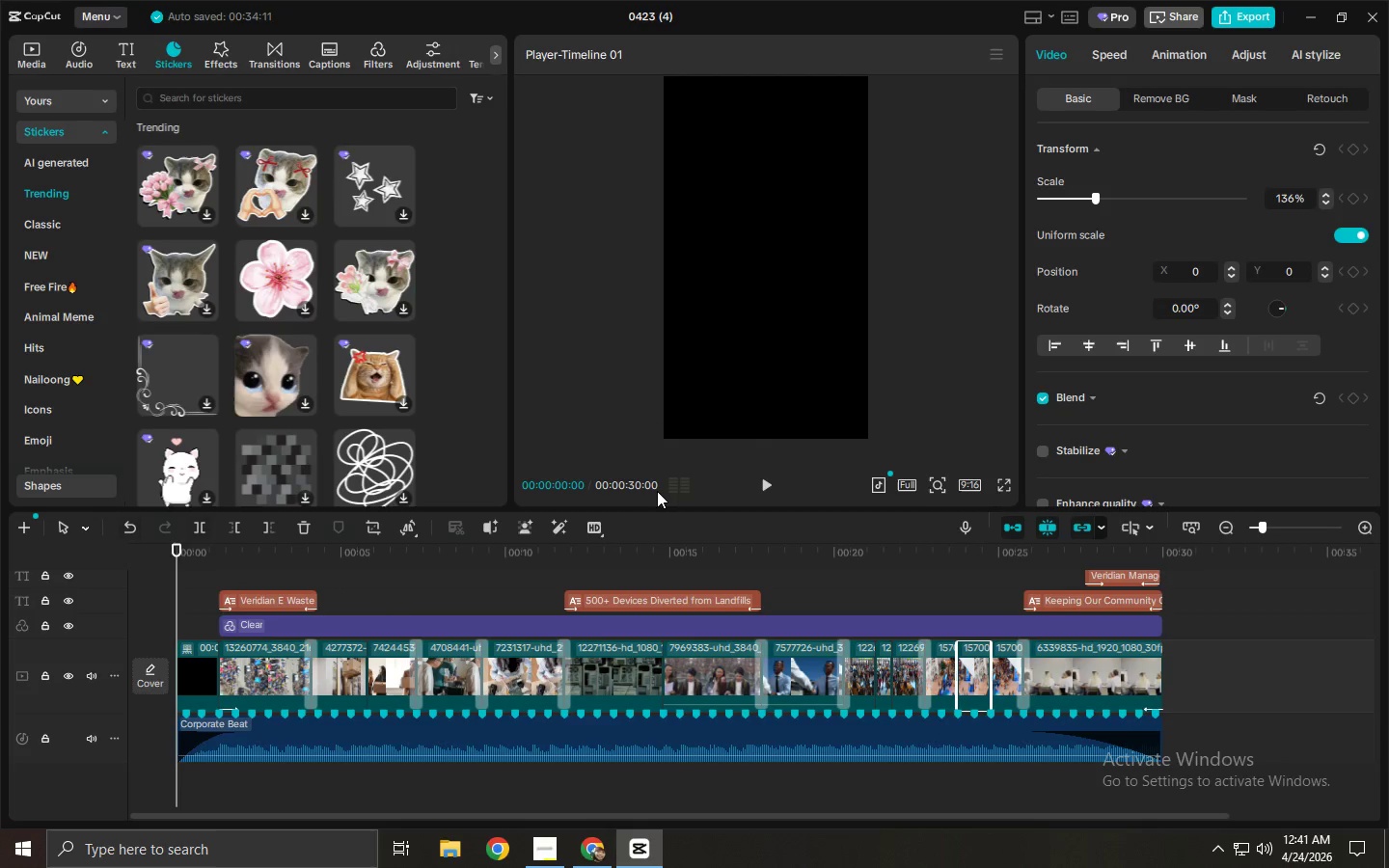 
left_click([1006, 480])
 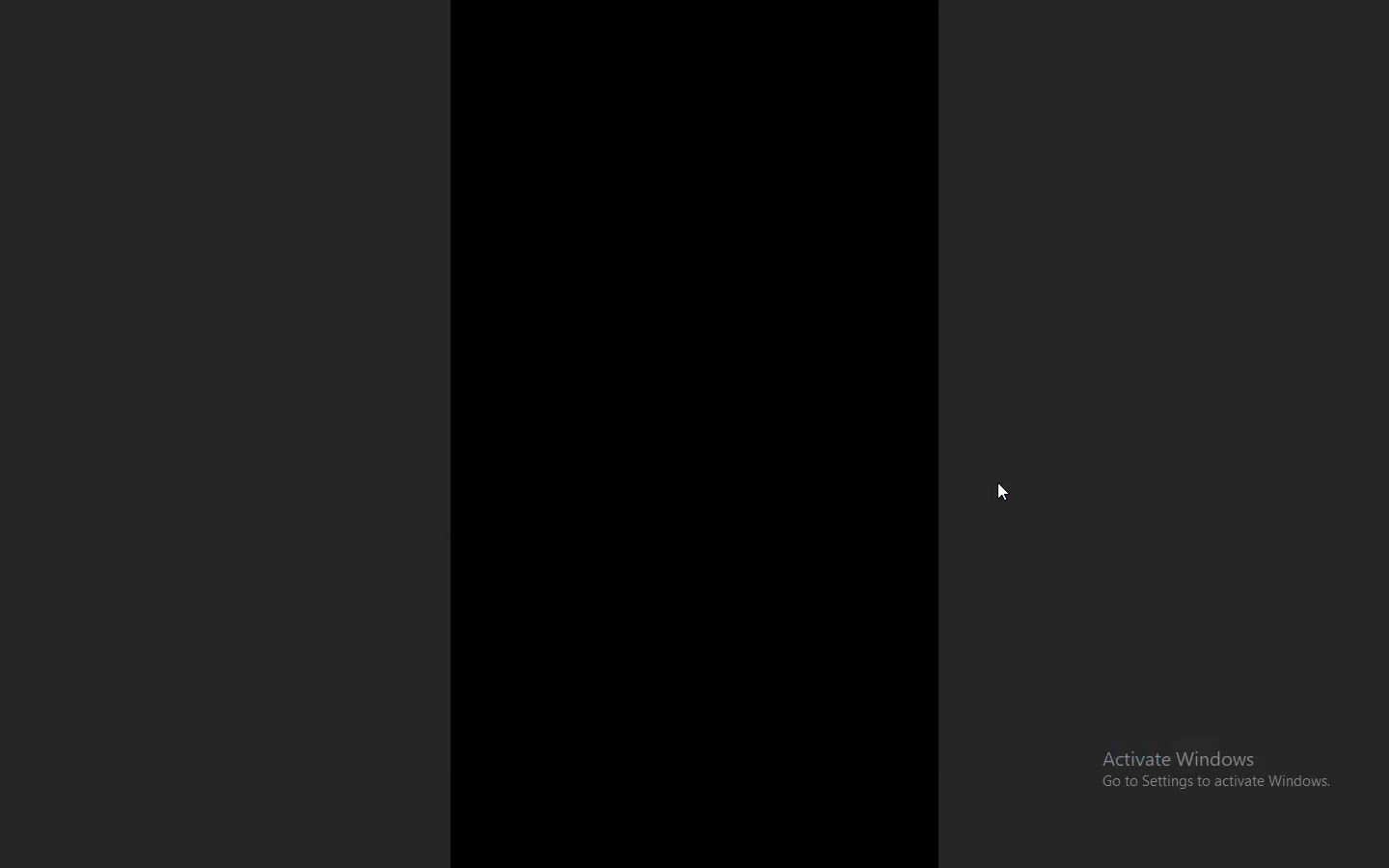 
key(Space)
 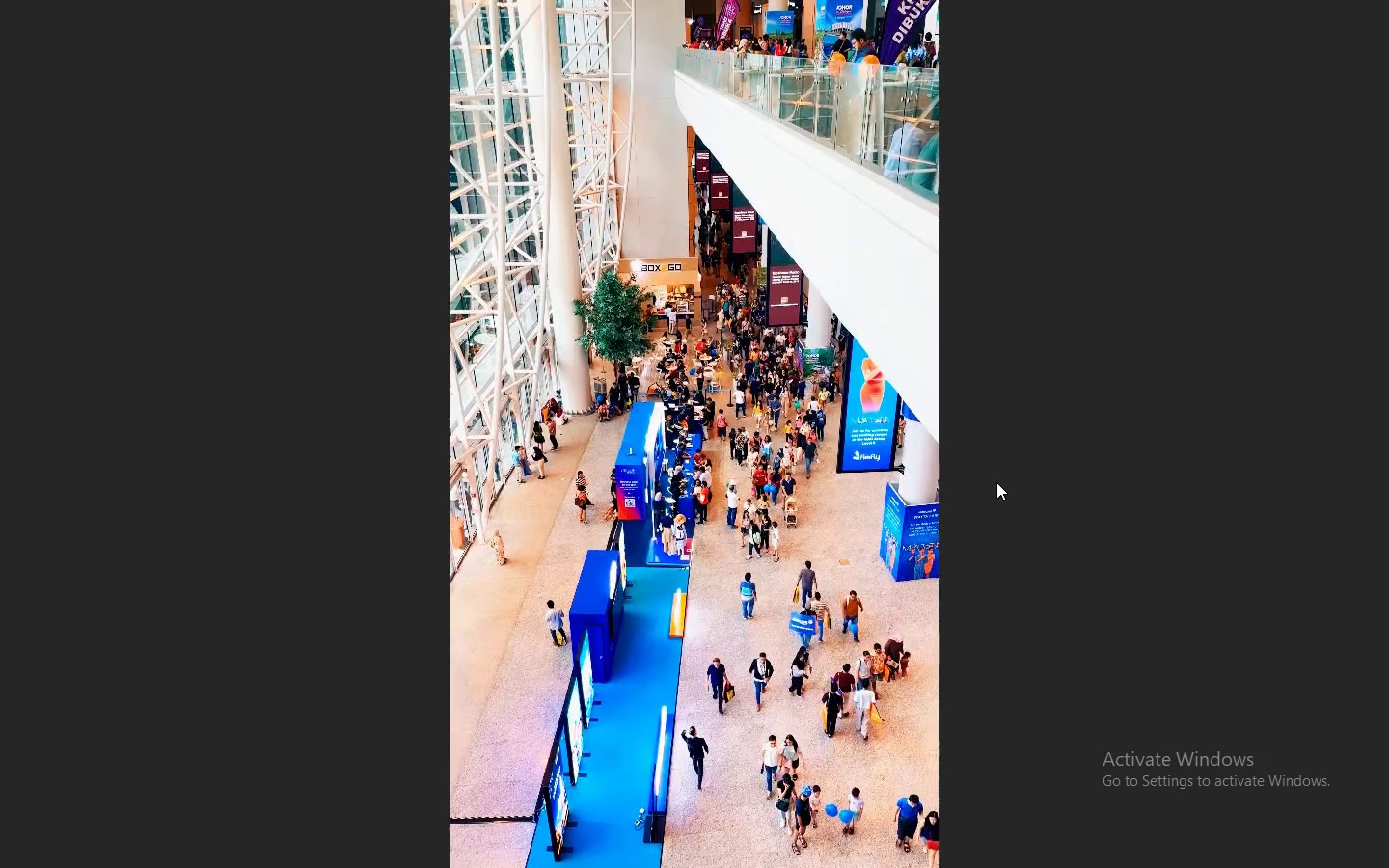 
wait(30.3)
 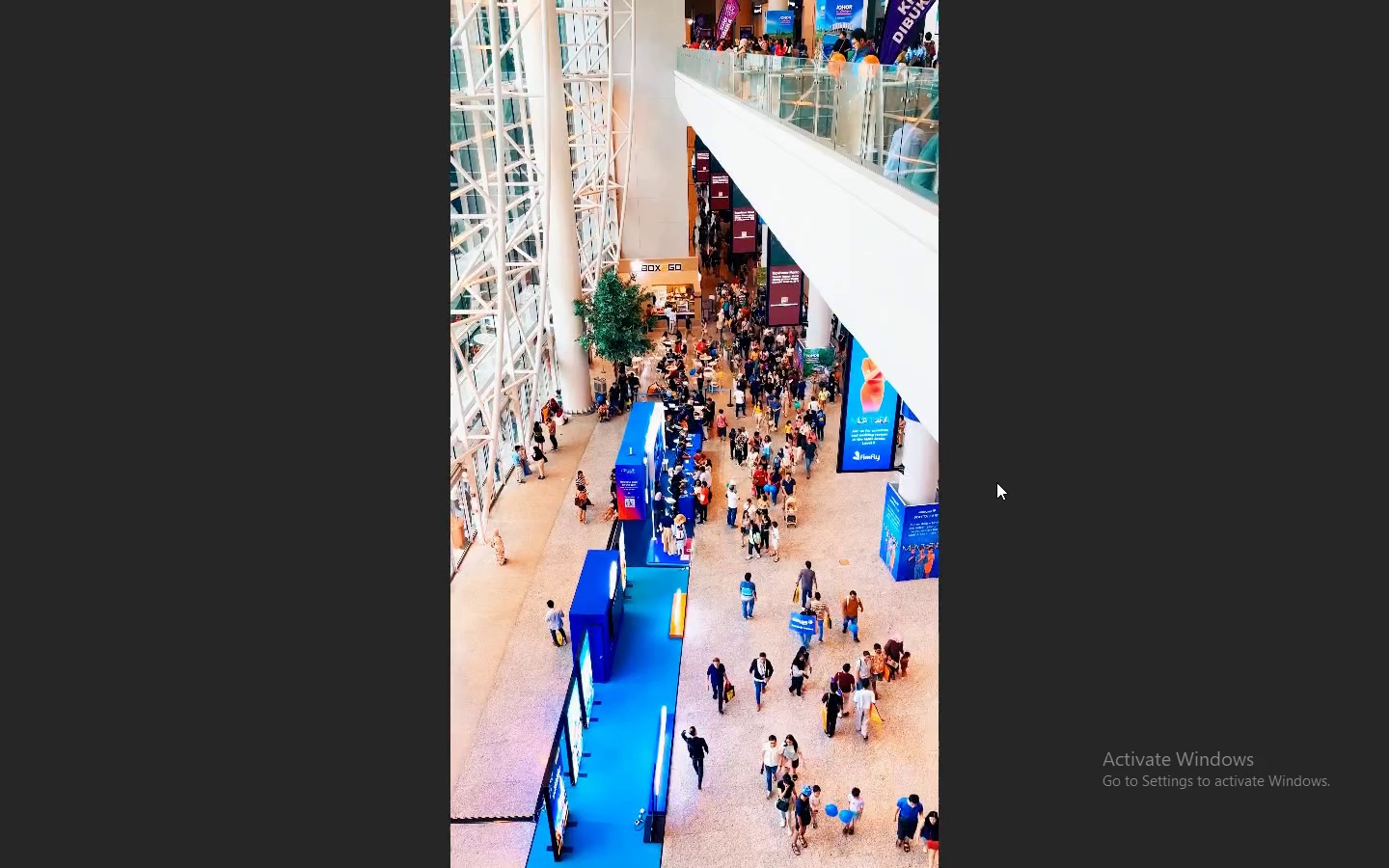 
key(Escape)
 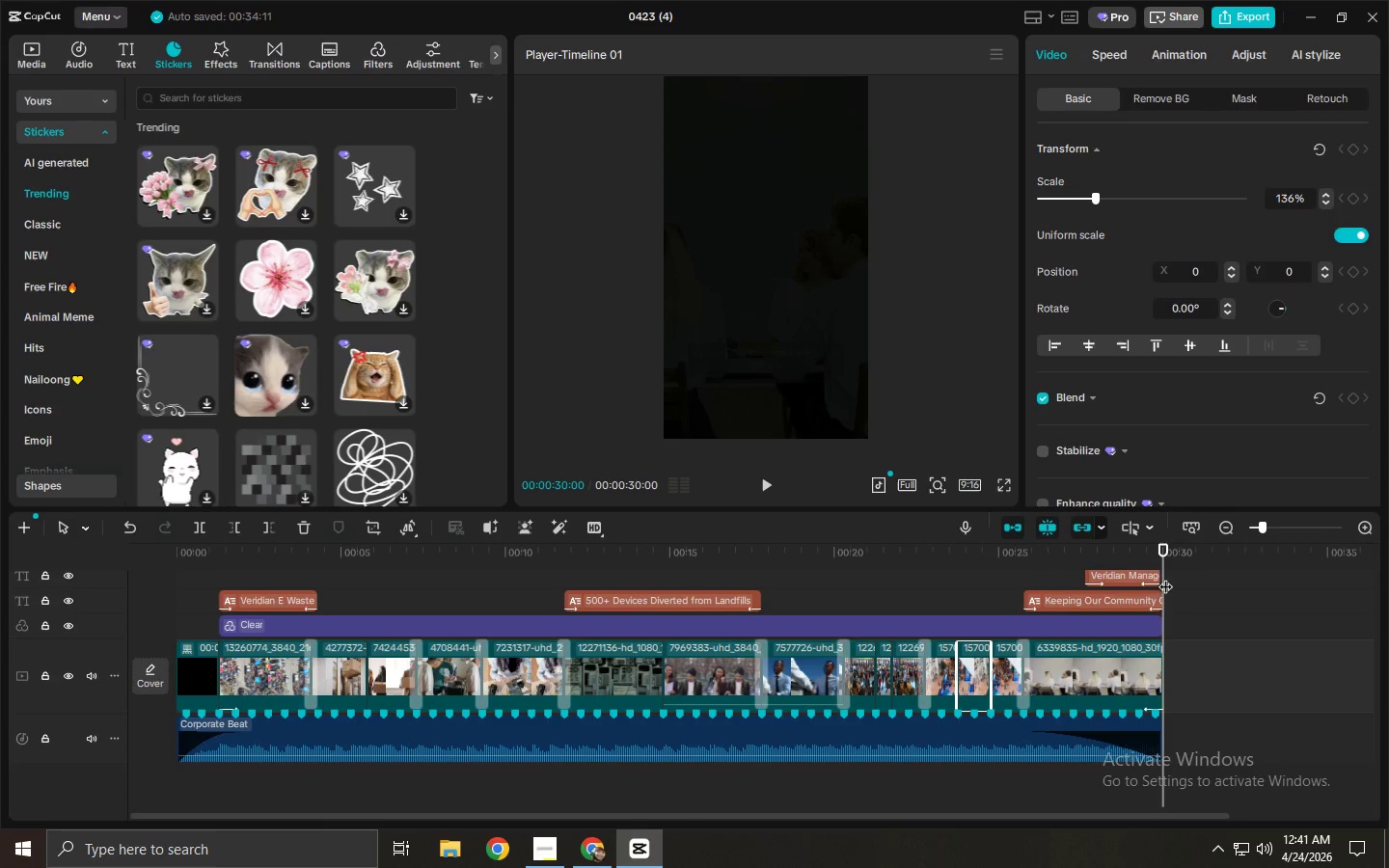 
left_click([1109, 578])
 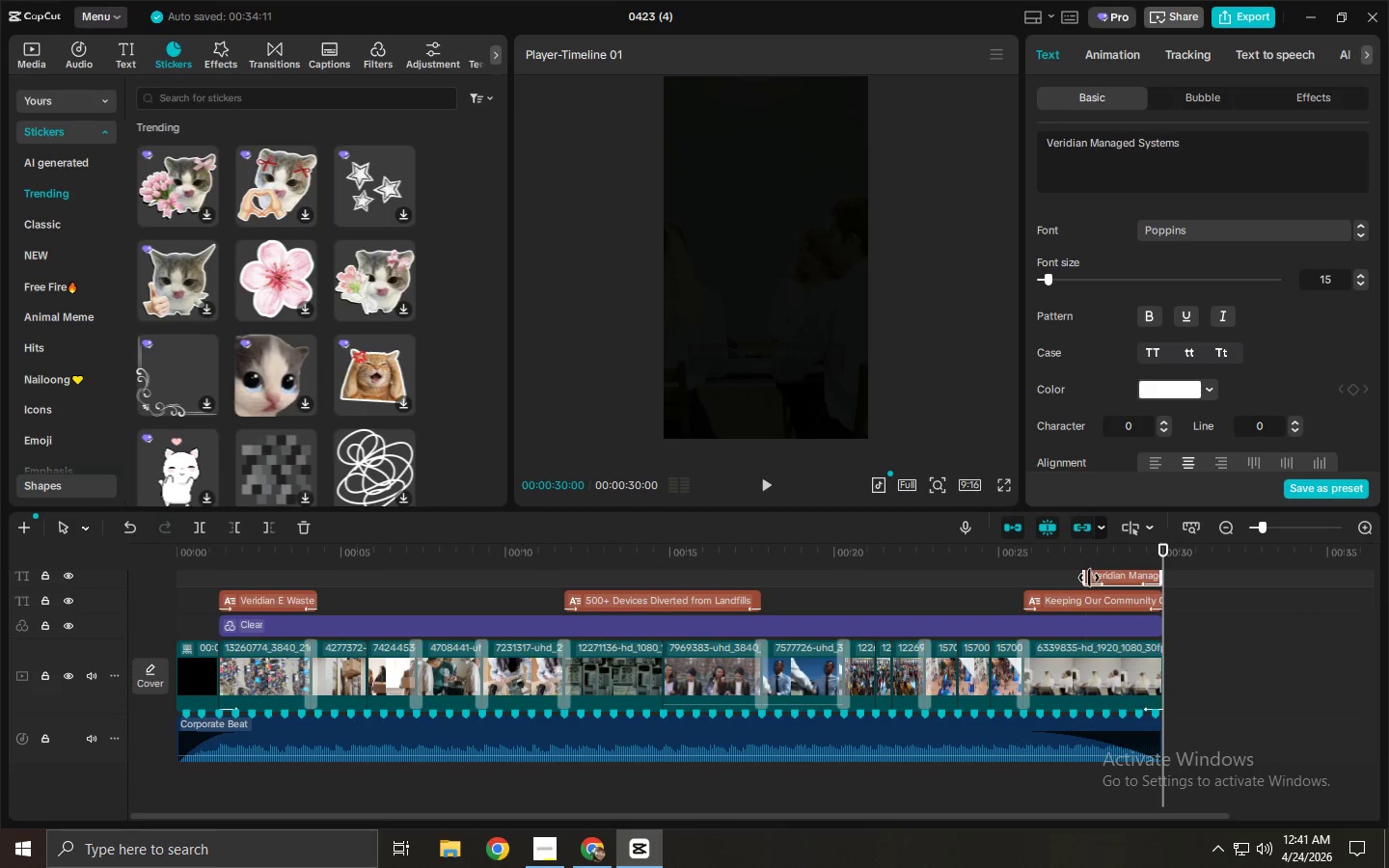 
left_click_drag(start_coordinate=[1089, 578], to_coordinate=[1062, 580])
 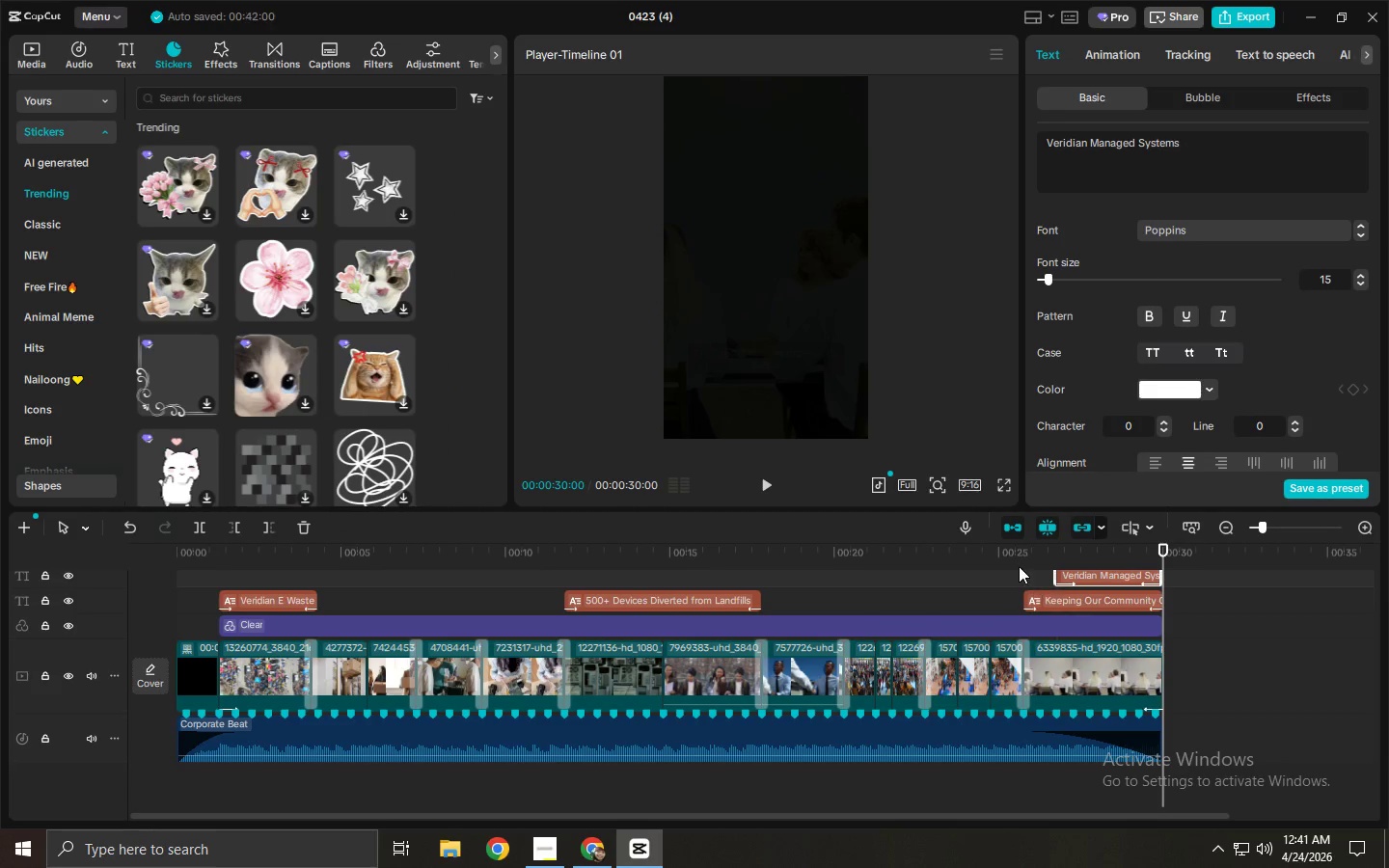 
left_click([1018, 565])
 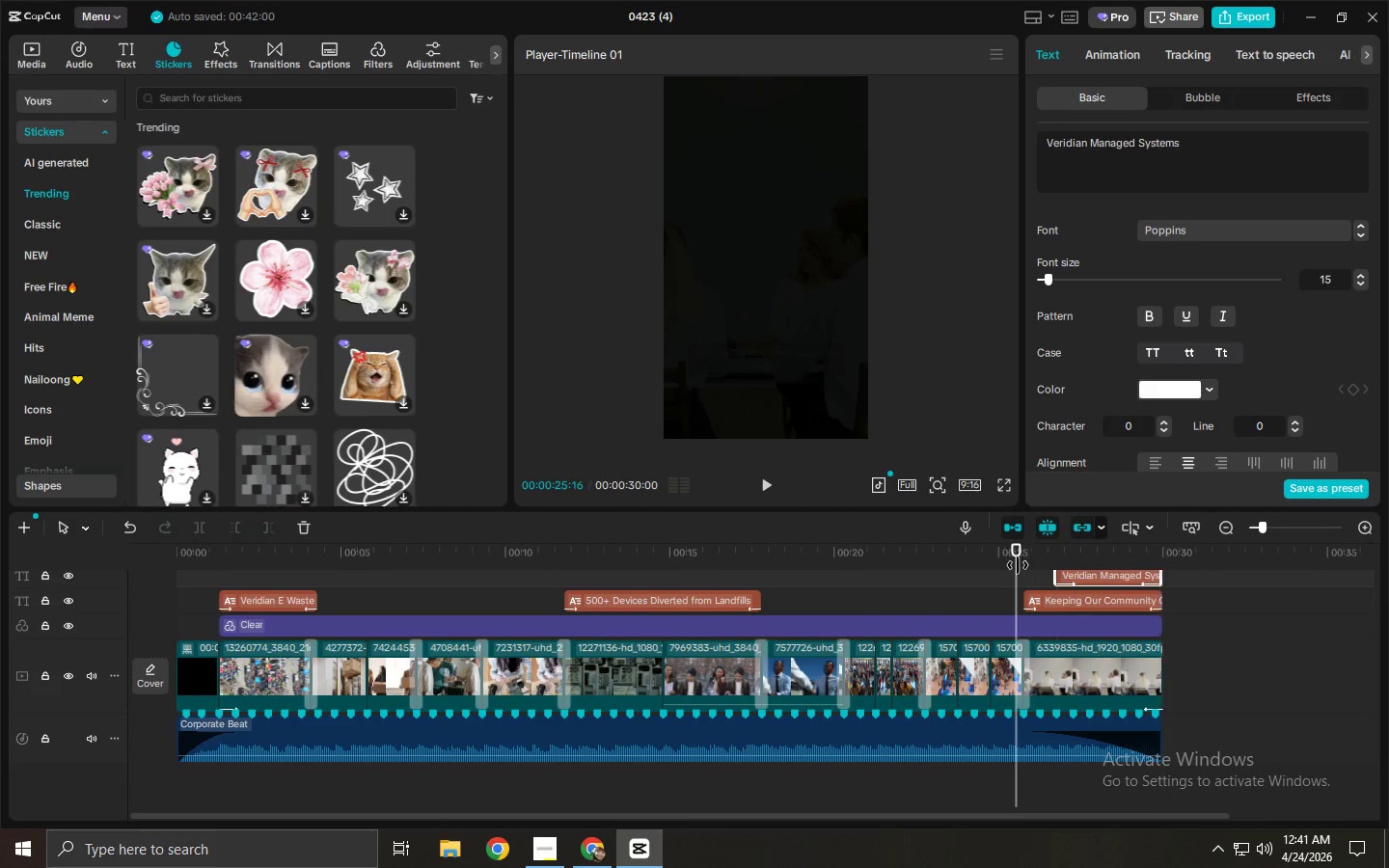 
key(Space)
 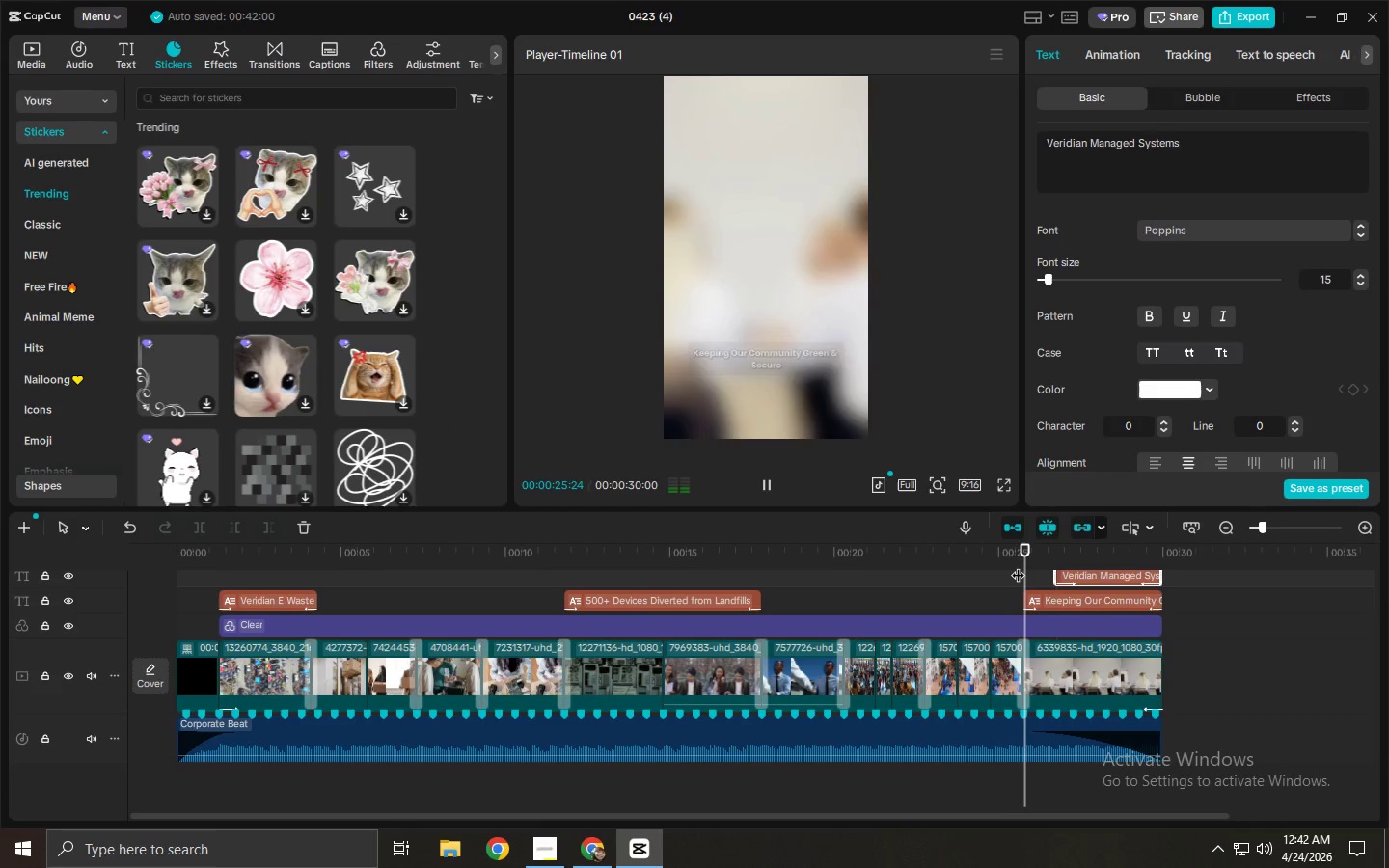 
key(Space)
 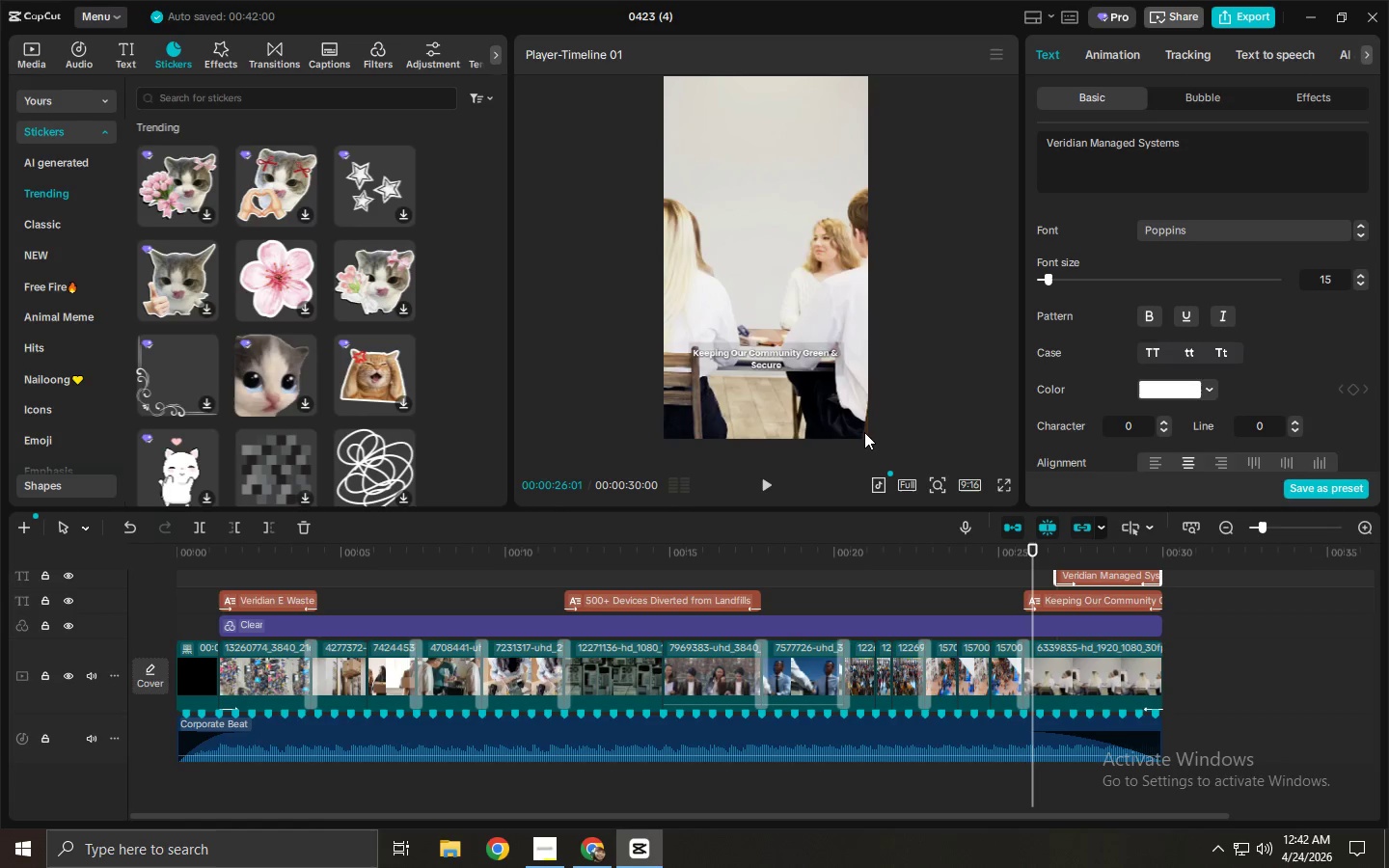 